 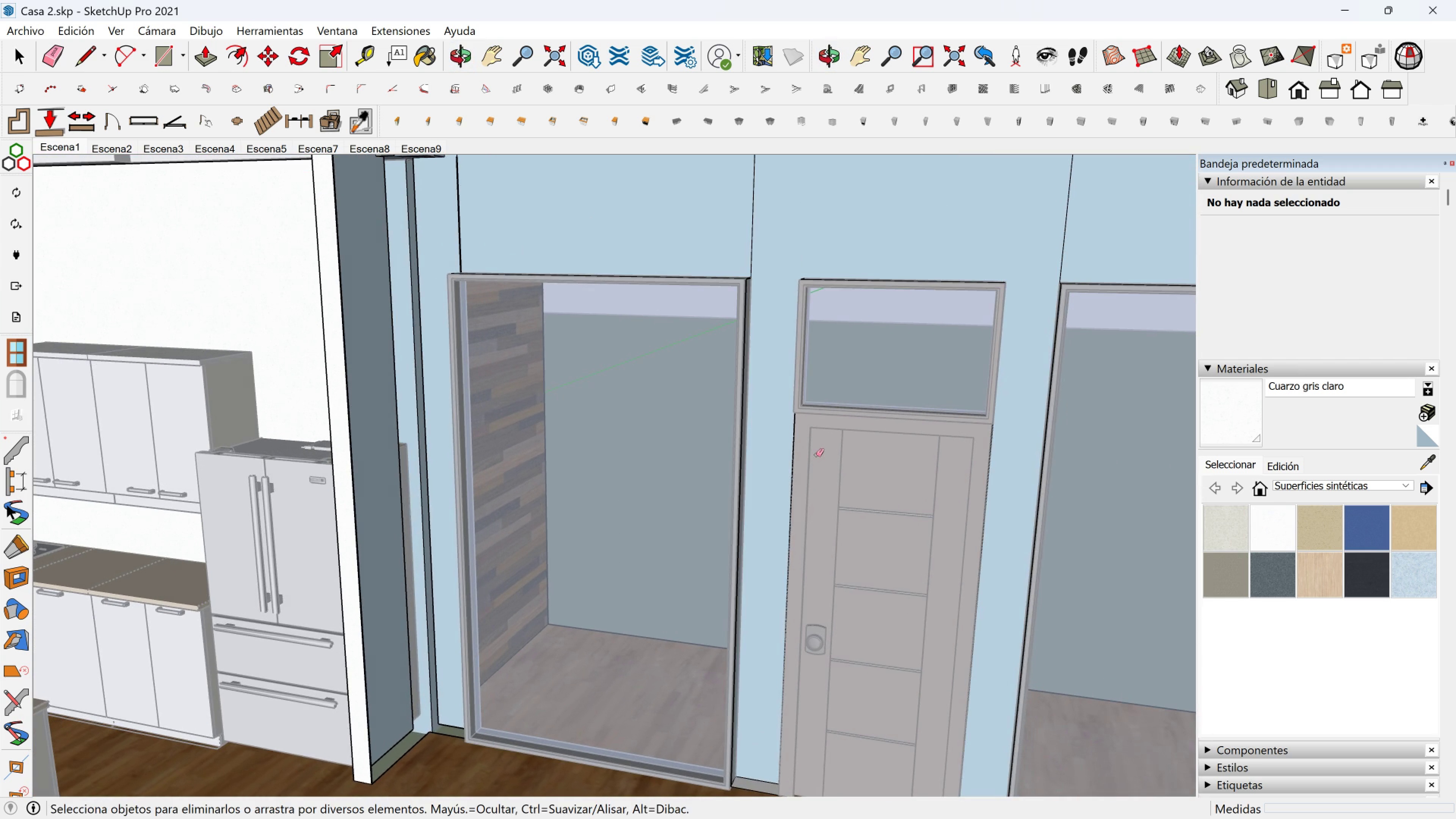 
key(Control+Z)
 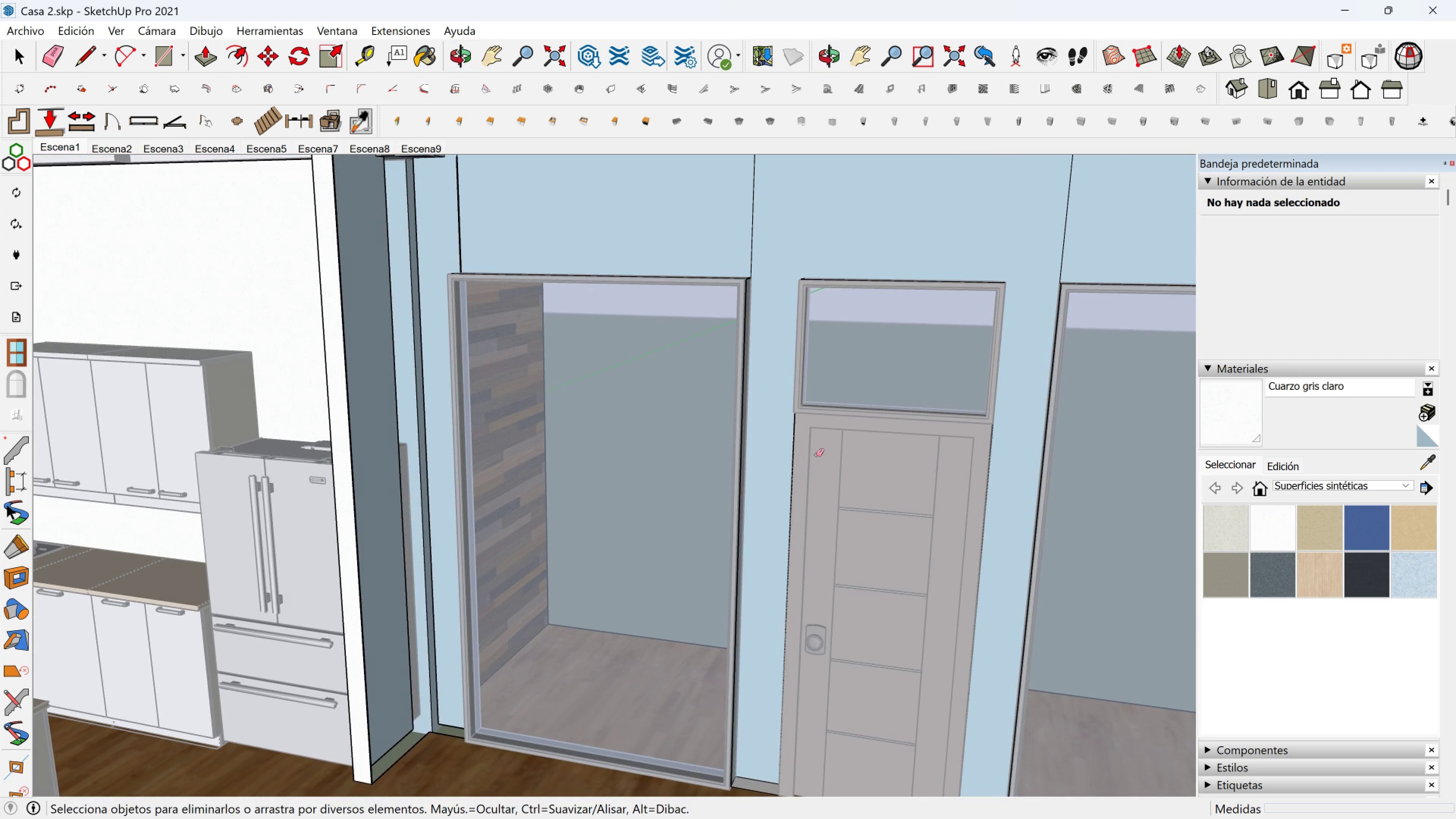 
key(Control+Z)
 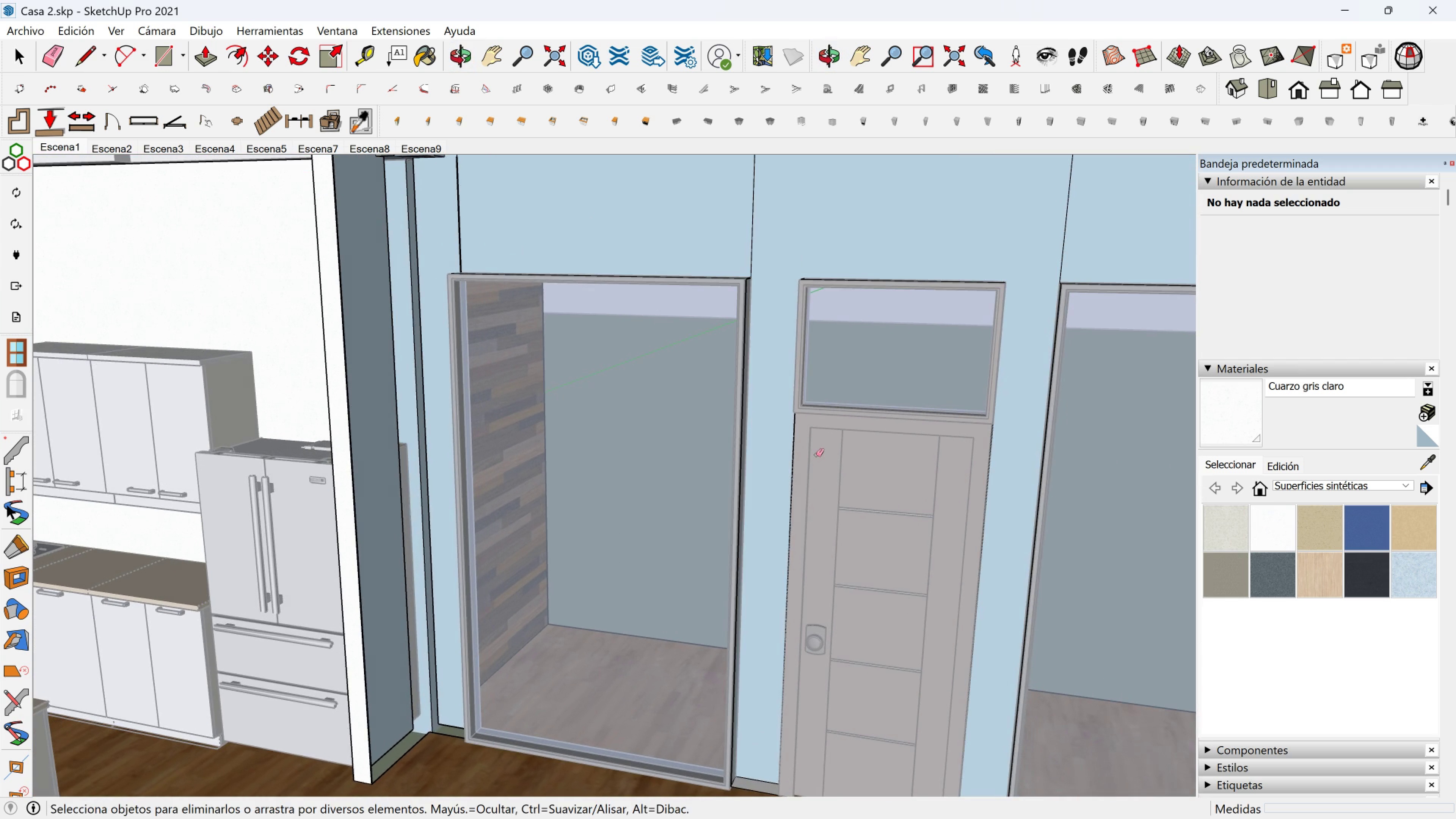 
key(Control+Z)
 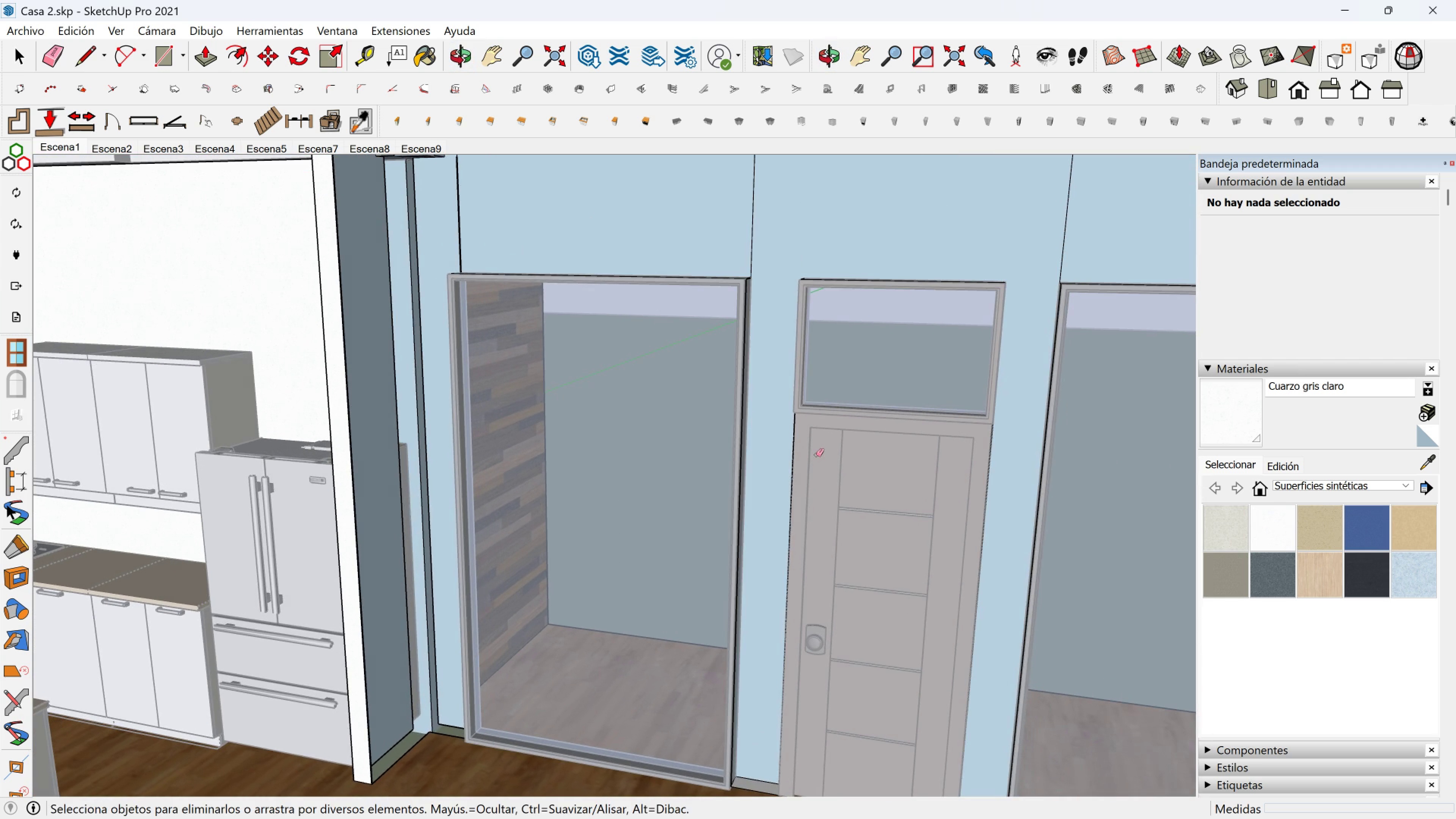 
key(Control+Z)
 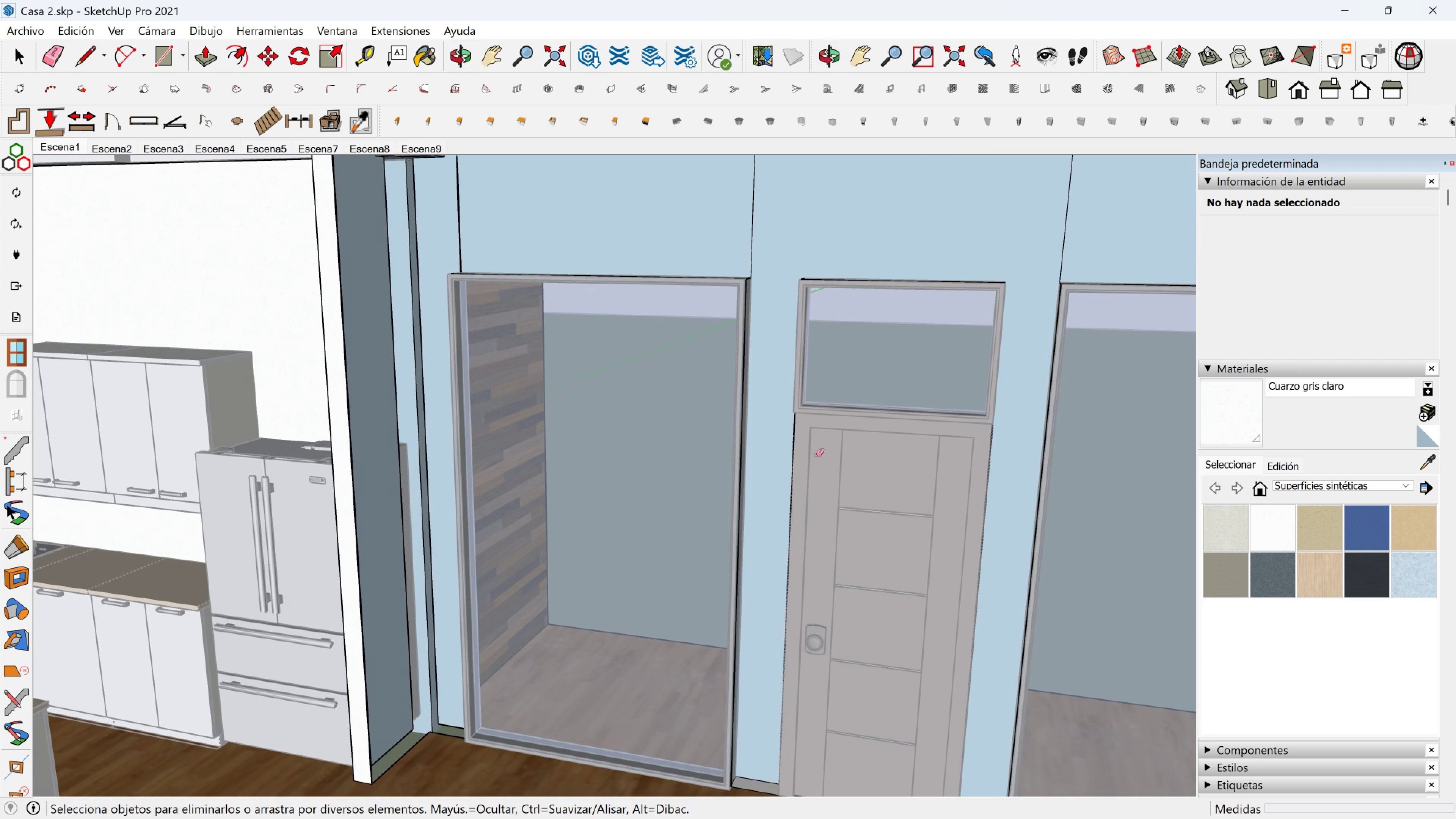 
key(Control+Z)
 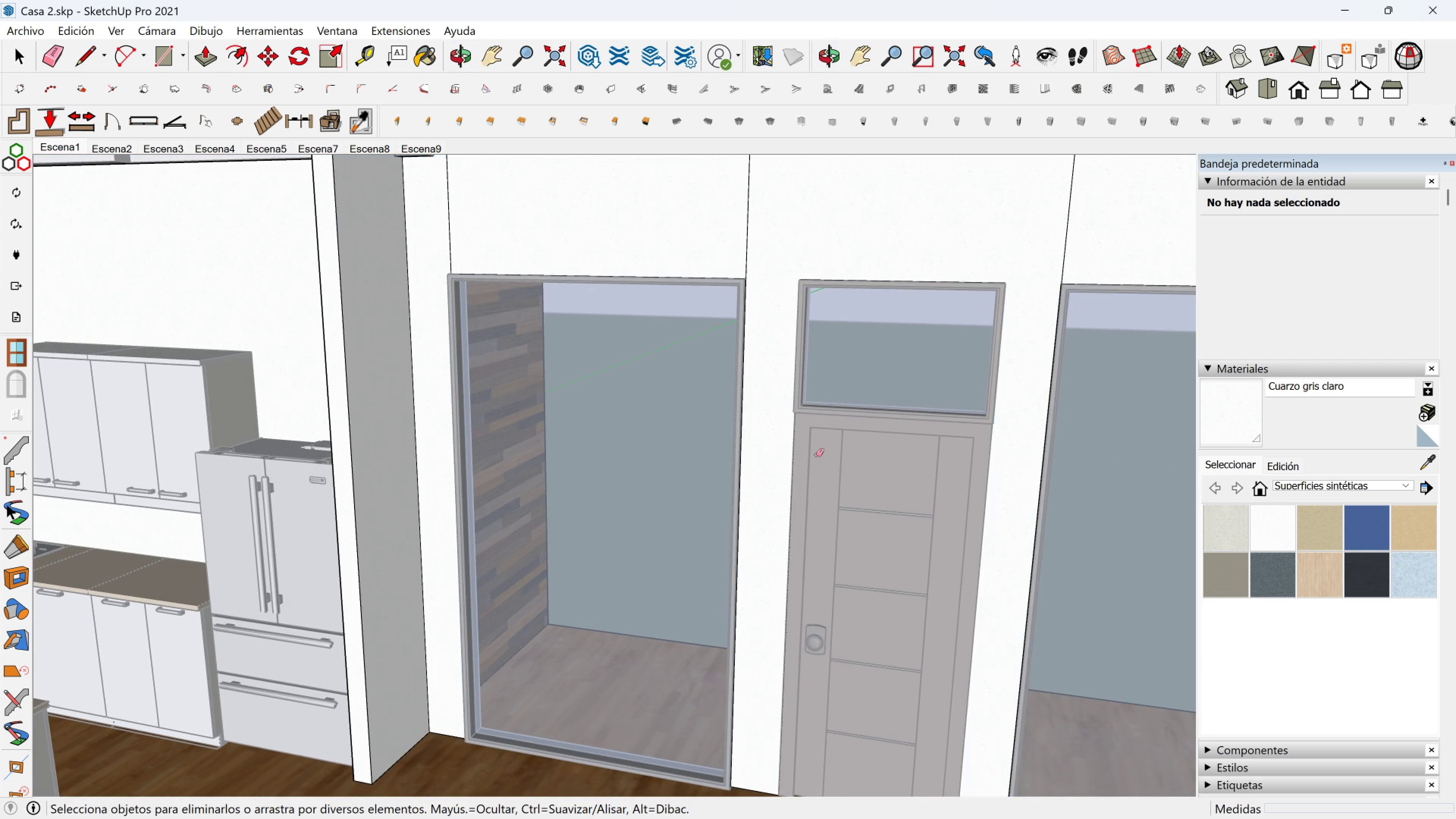 
key(Control+Z)
 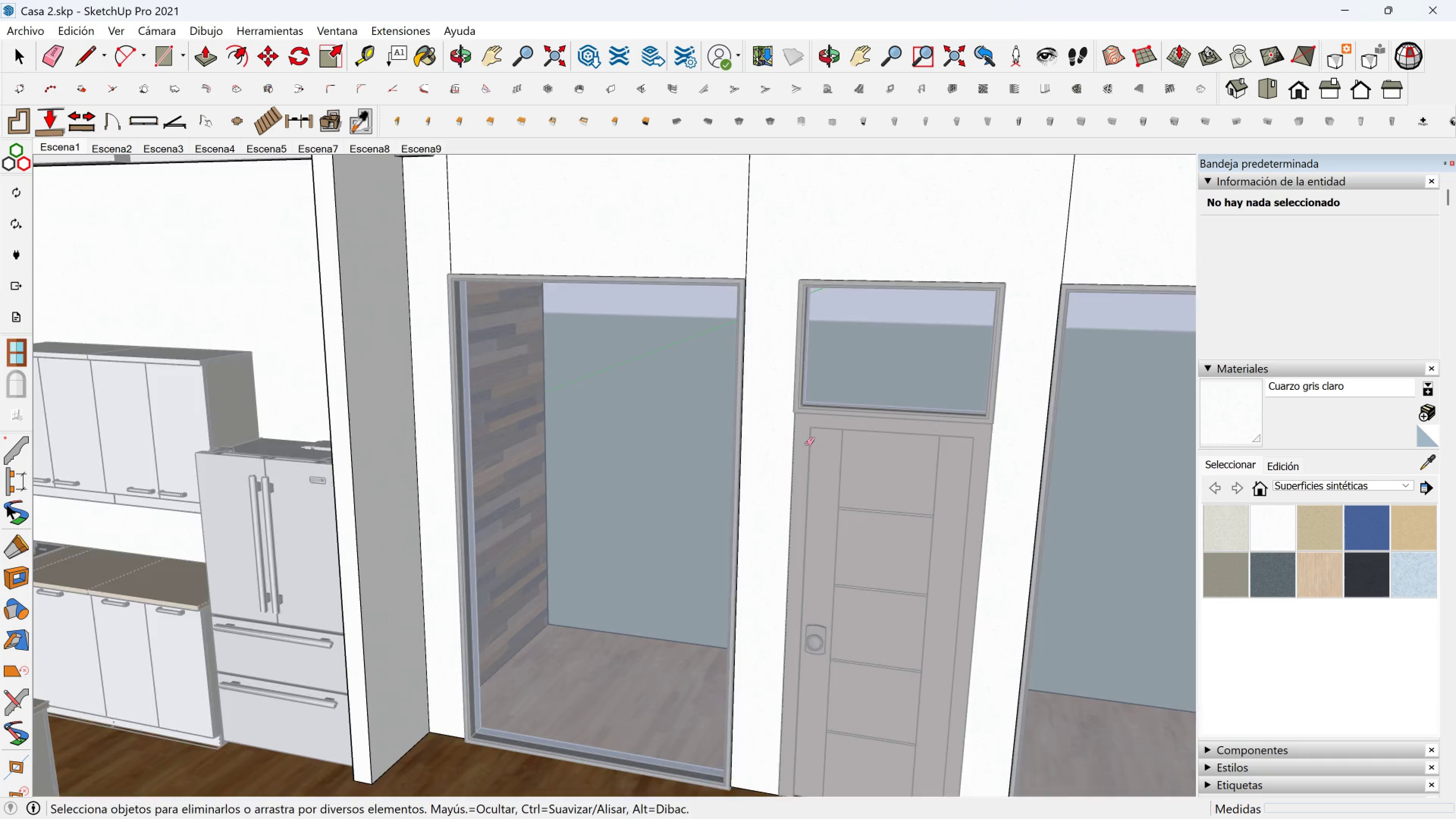 
scroll: coordinate [800, 402], scroll_direction: down, amount: 2.0